 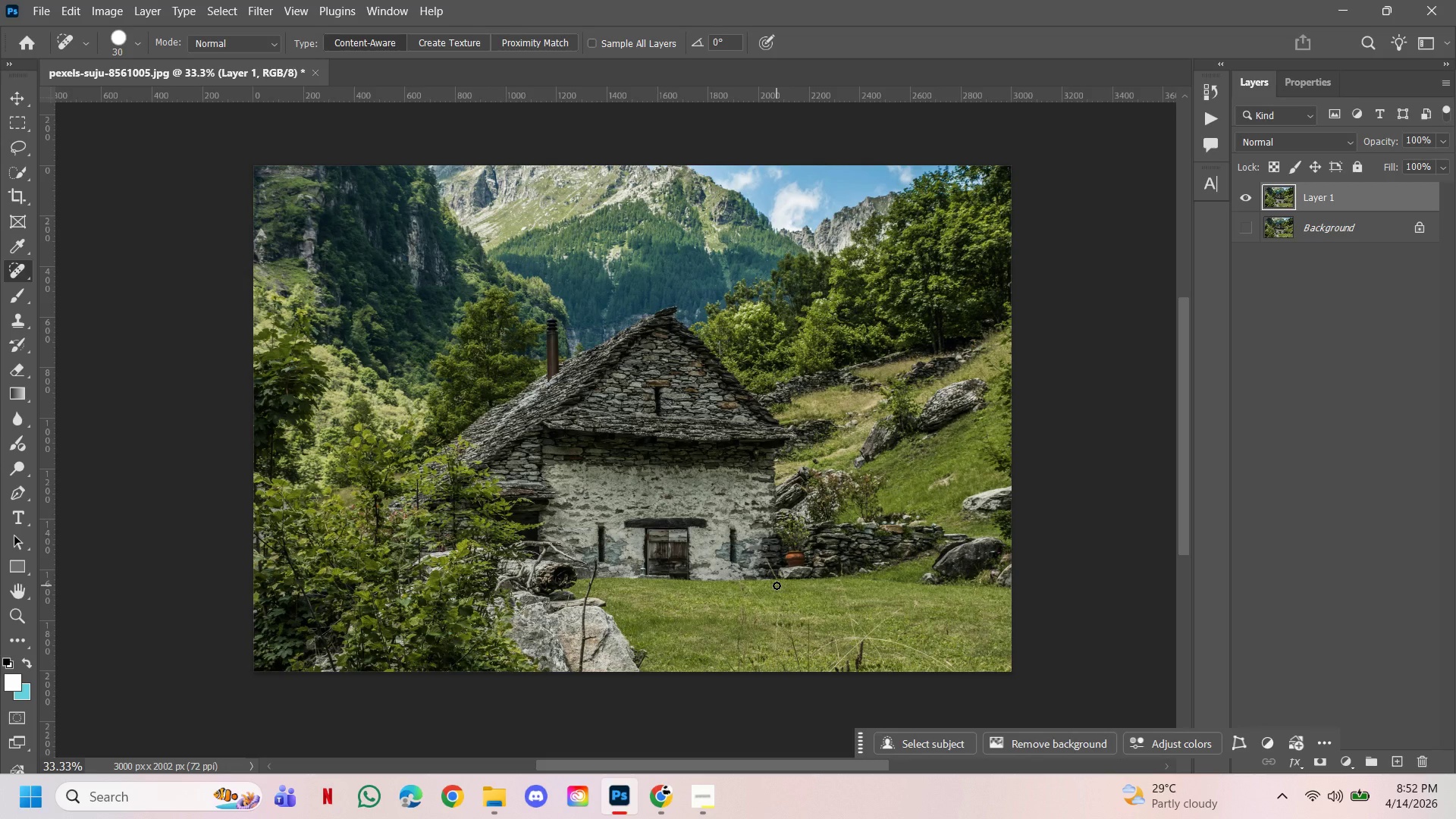 
right_click([1327, 205])
 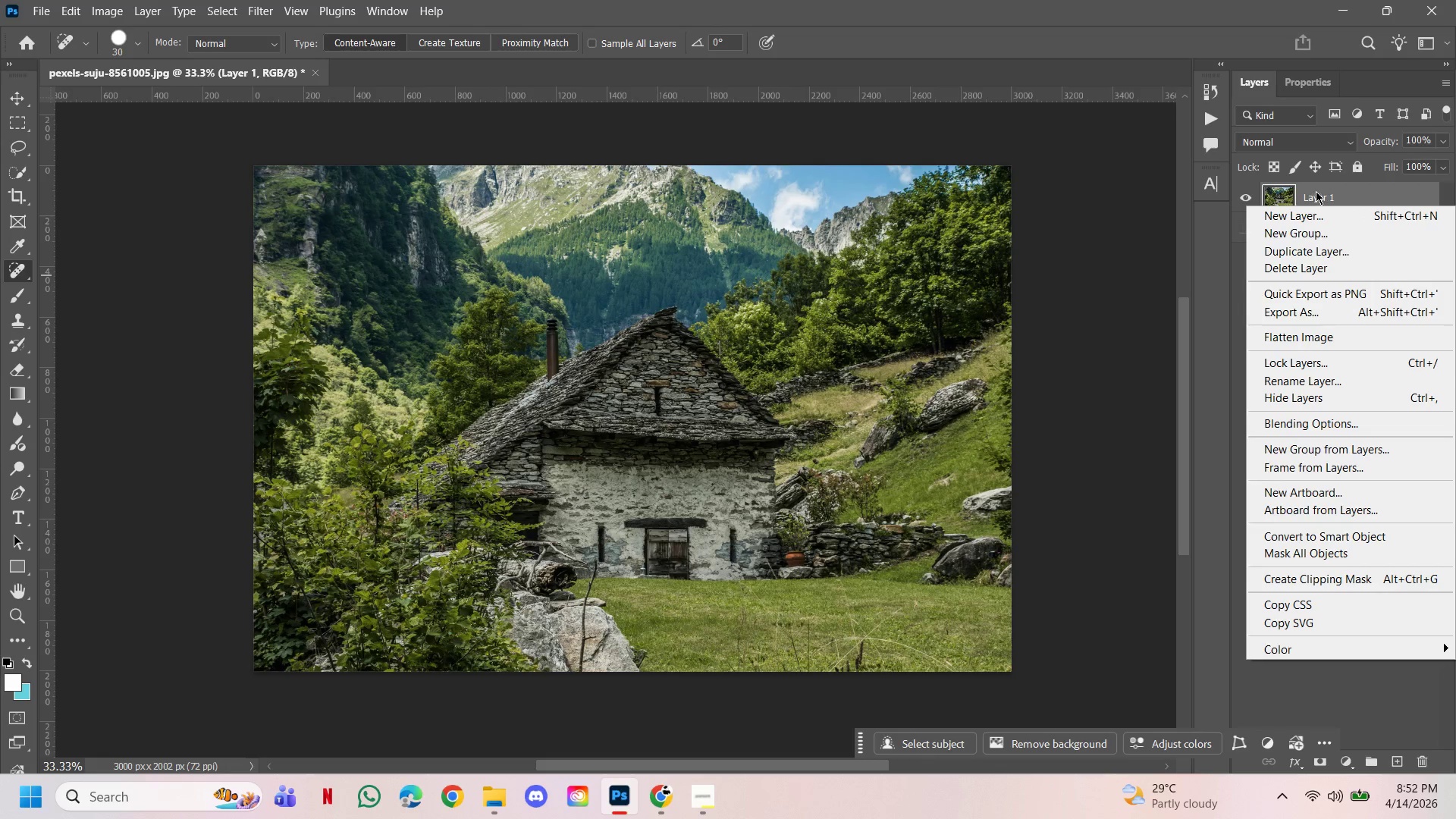 
left_click([1316, 191])
 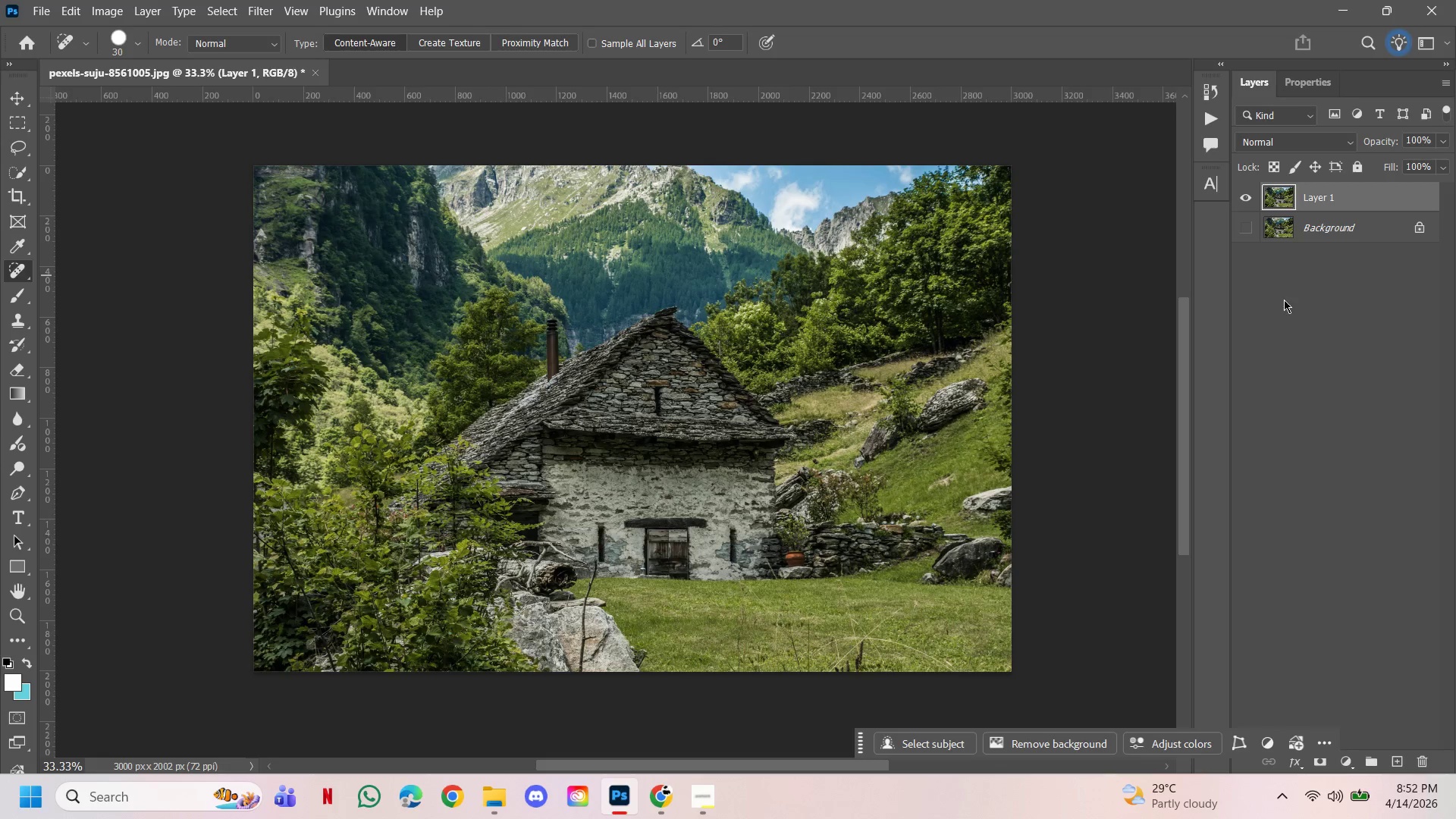 
right_click([1315, 203])
 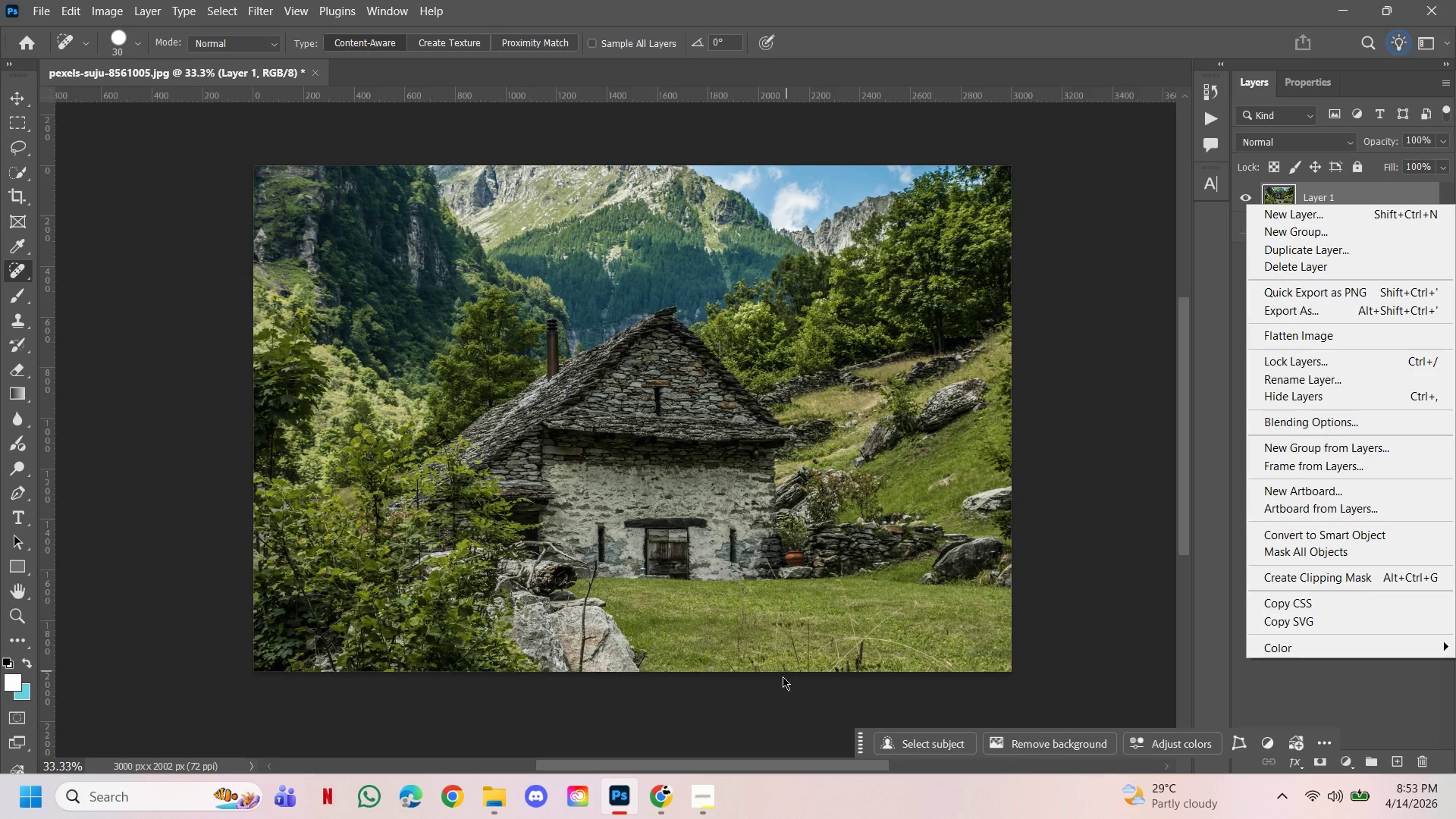 
left_click([702, 808])